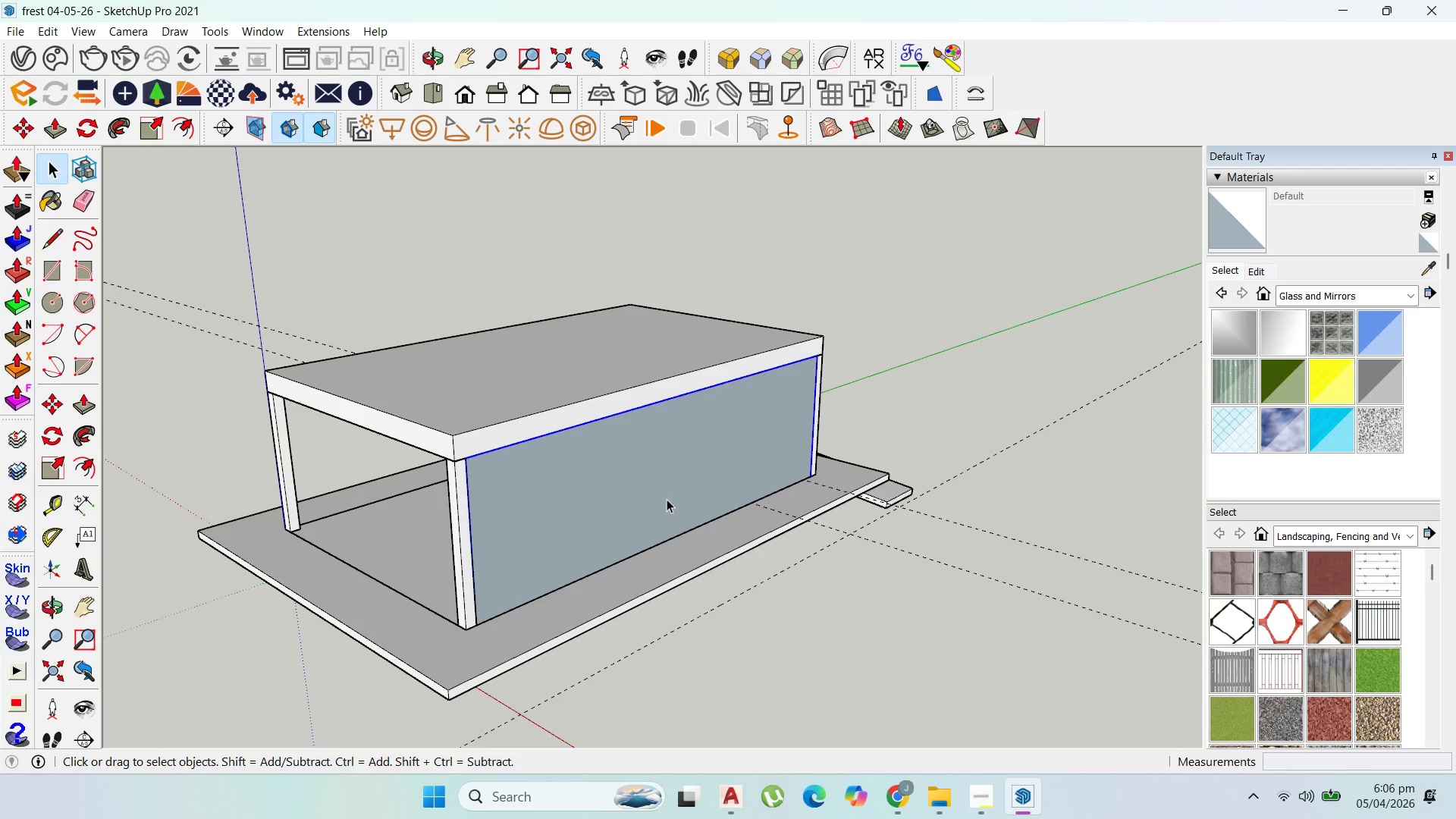 
scroll: coordinate [841, 472], scroll_direction: up, amount: 17.0
 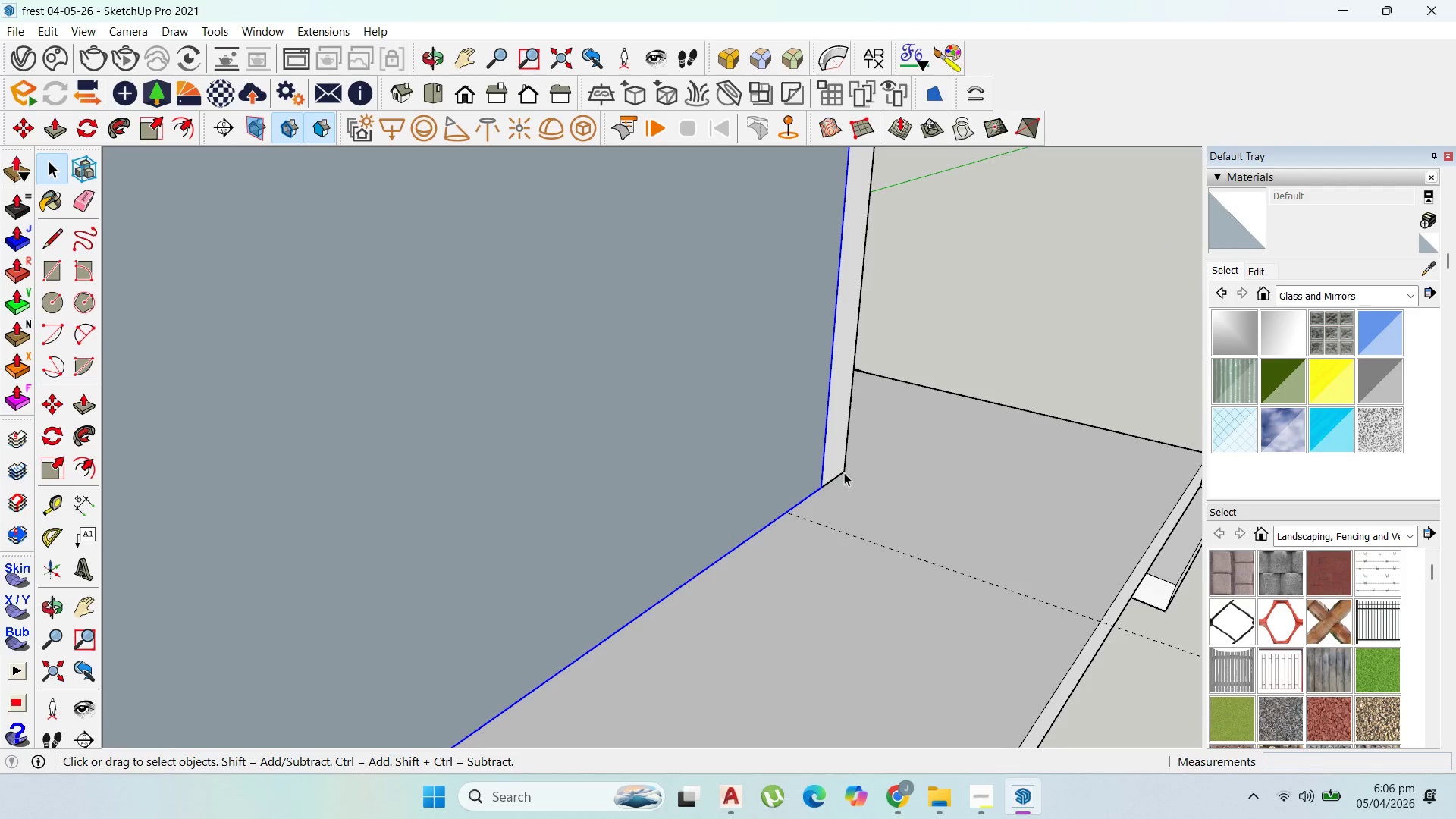 
key(M)
 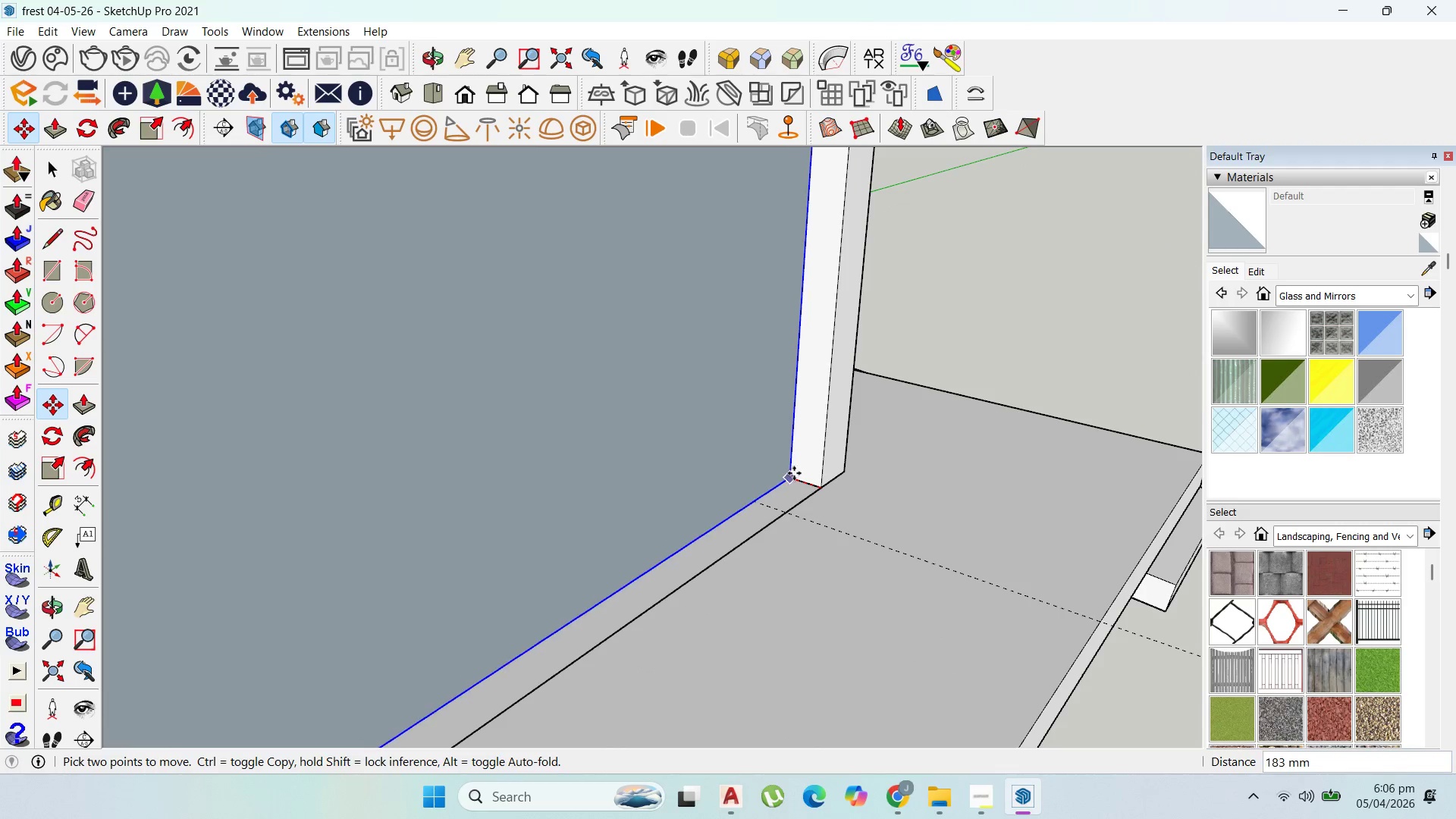 
left_click([796, 480])
 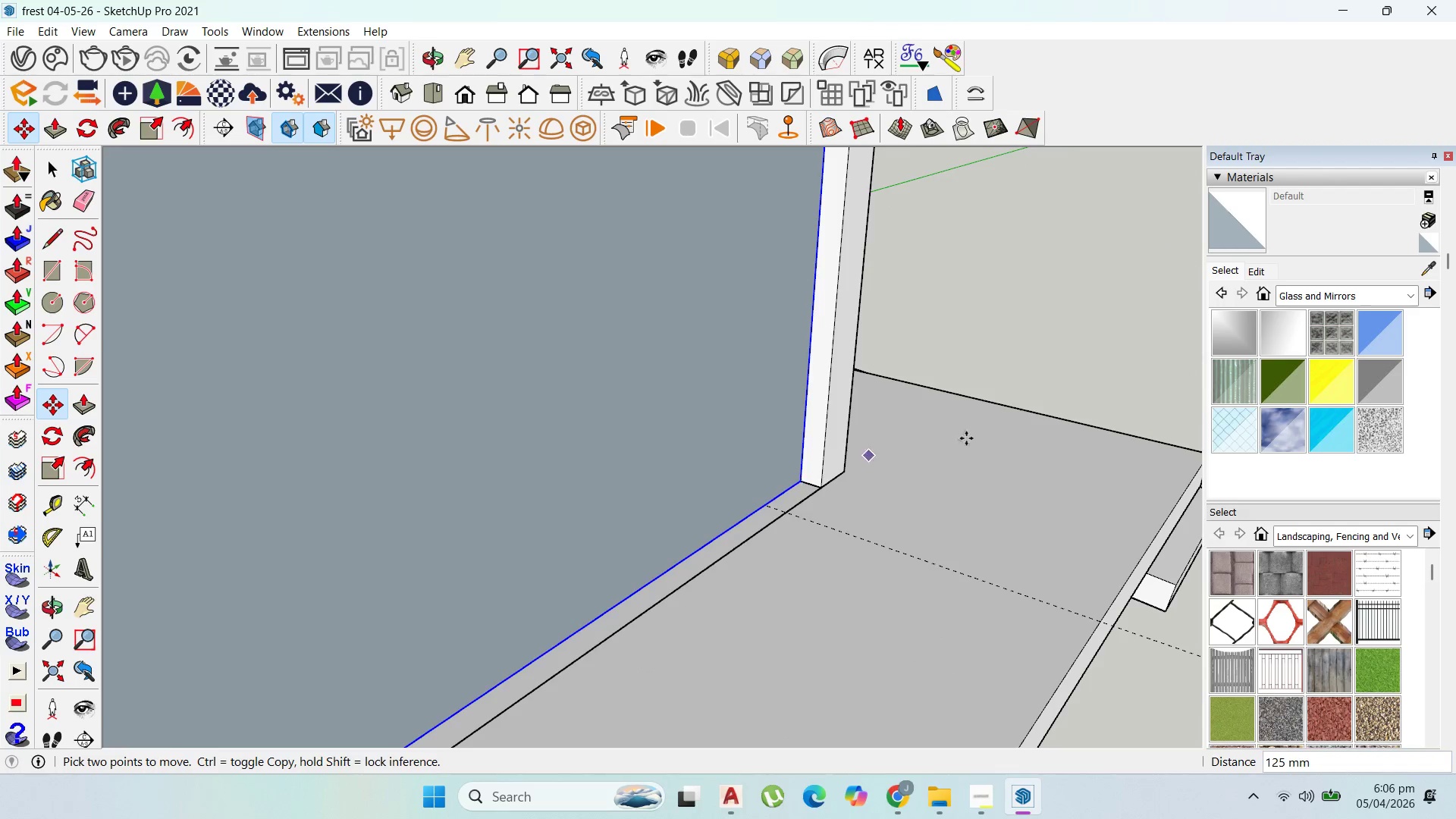 
left_click_drag(start_coordinate=[922, 453], to_coordinate=[929, 457])
 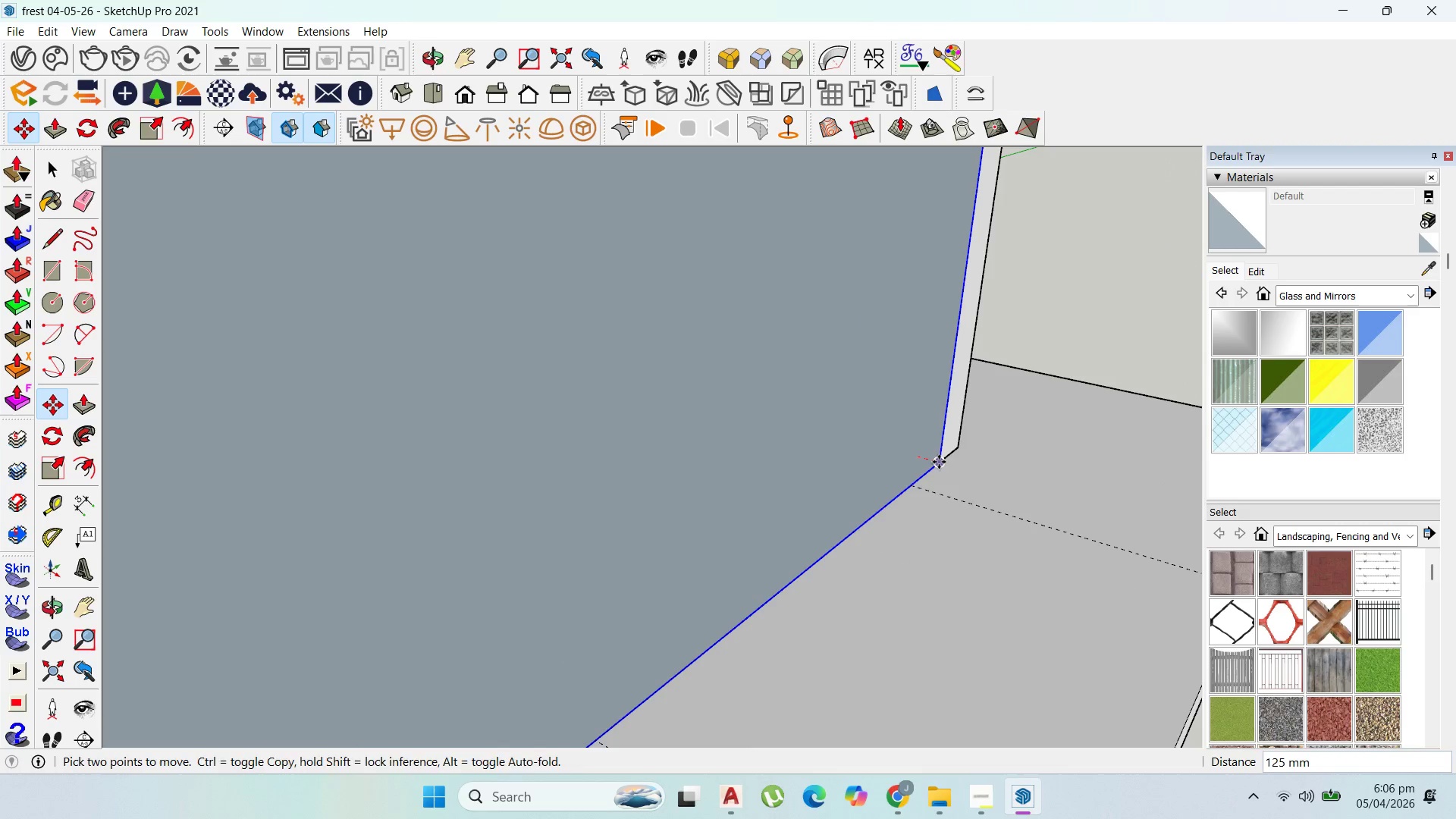 
scroll: coordinate [922, 453], scroll_direction: down, amount: 1.0
 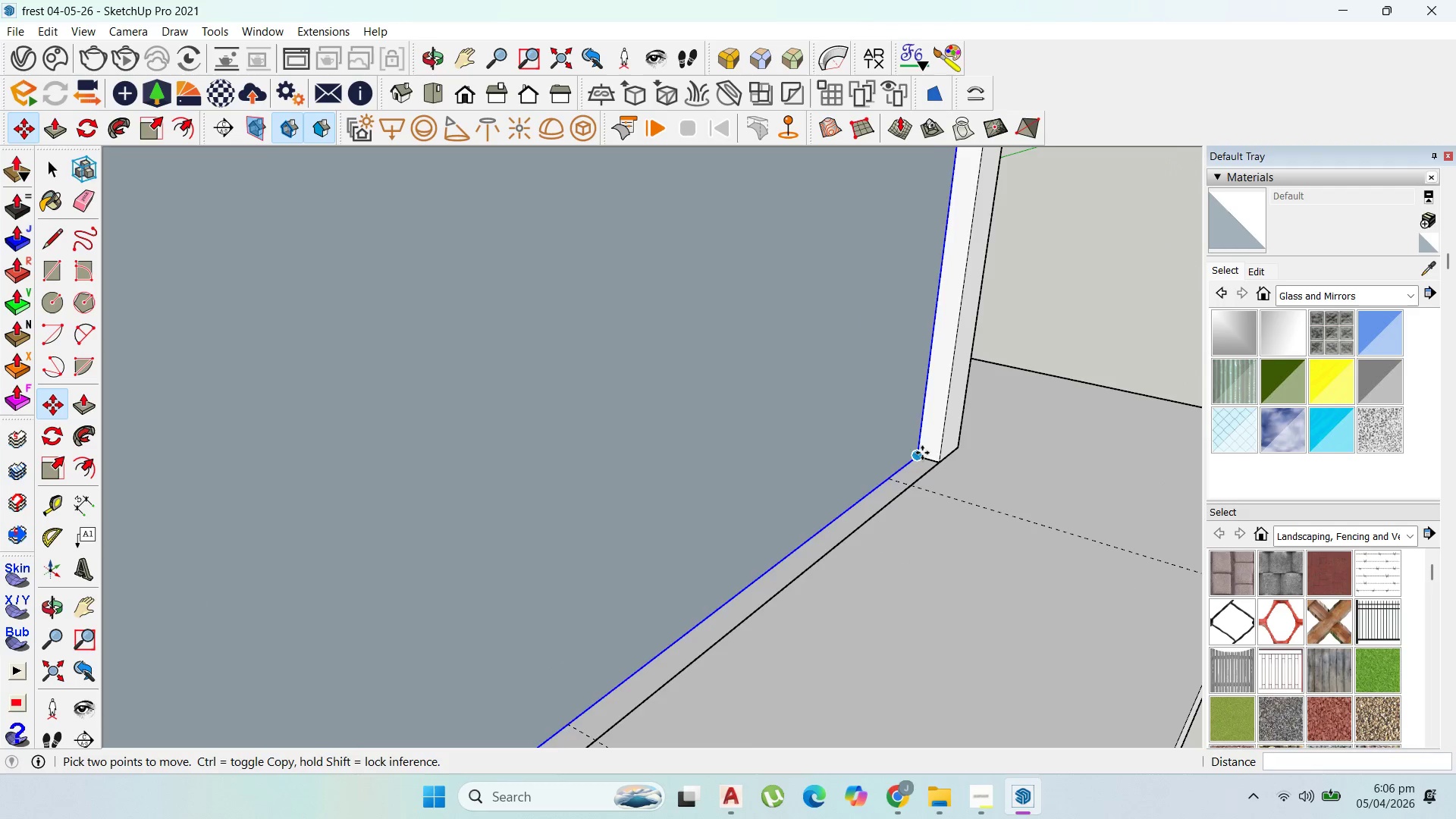 
left_click([939, 462])
 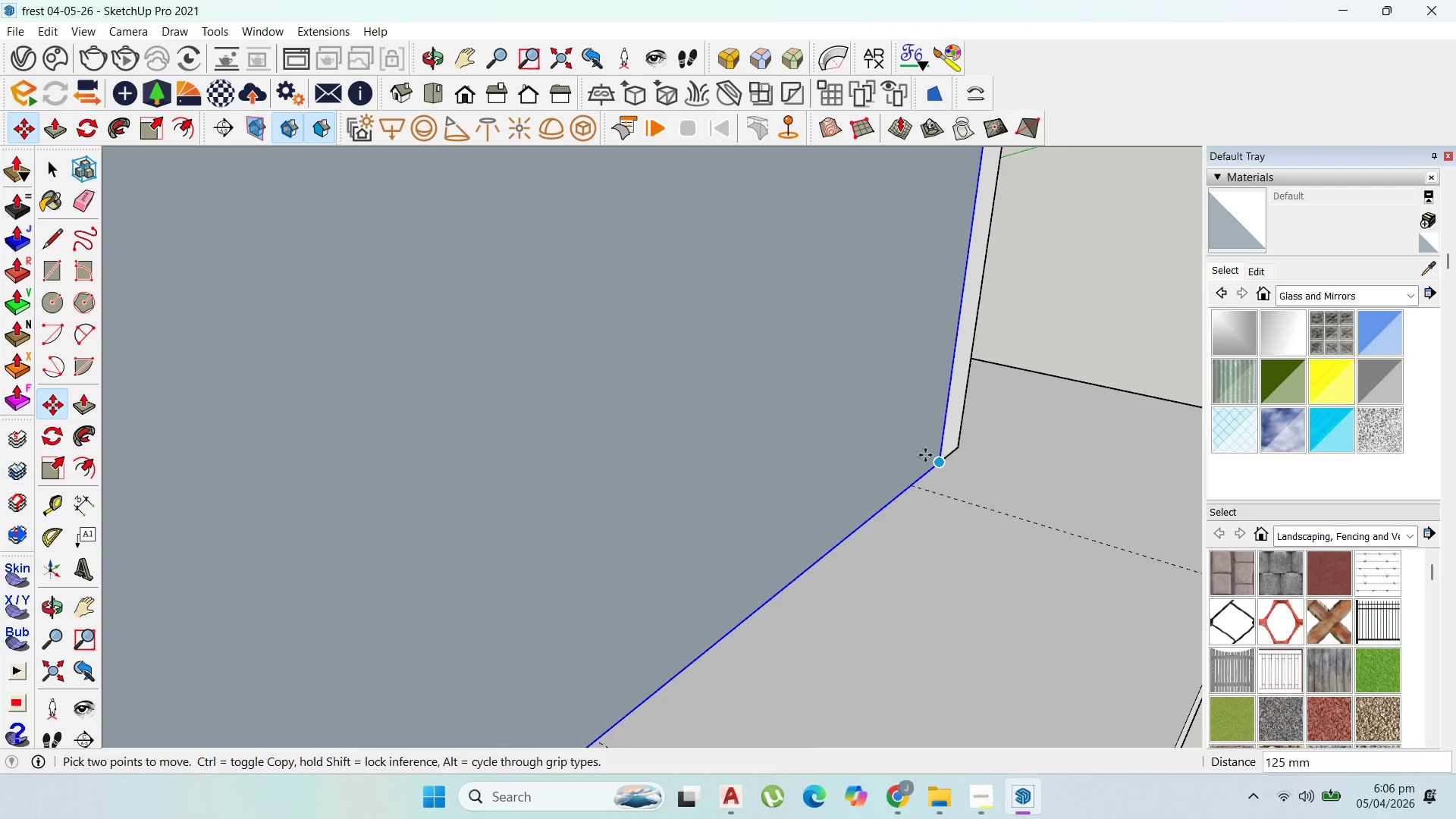 
key(Escape)
 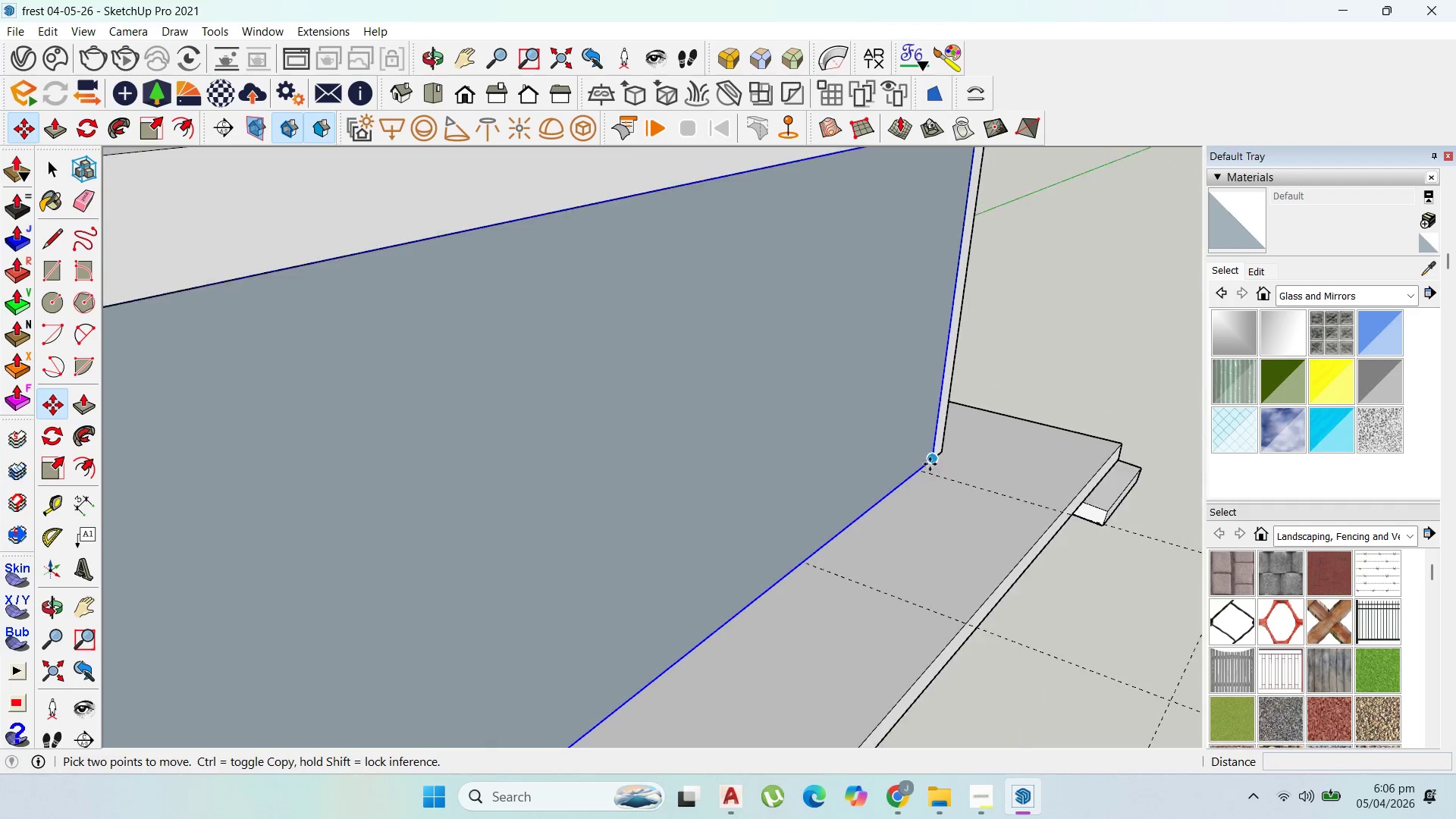 
scroll: coordinate [1022, 510], scroll_direction: down, amount: 11.0
 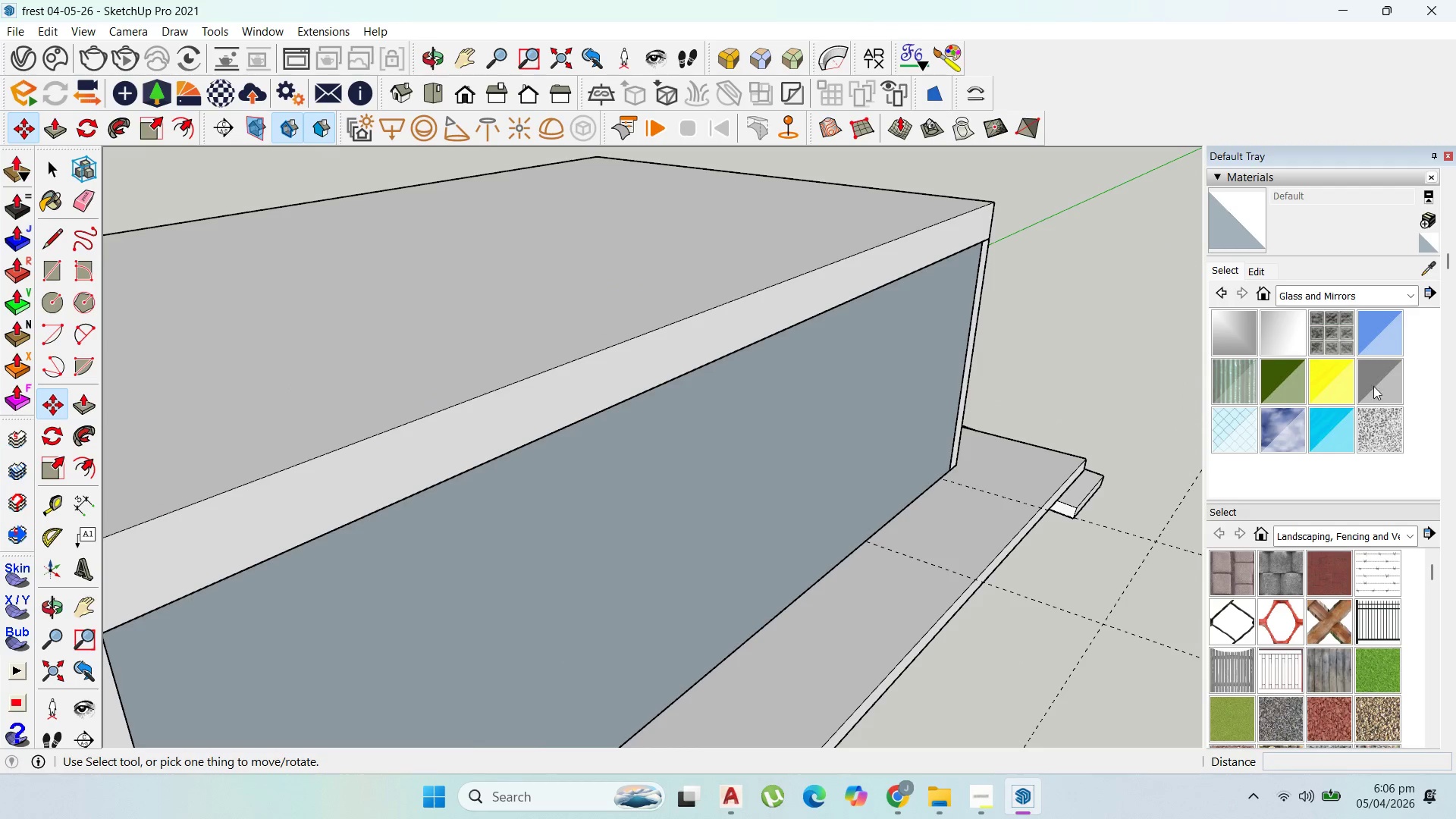 
left_click_drag(start_coordinate=[1373, 378], to_coordinate=[1369, 377])
 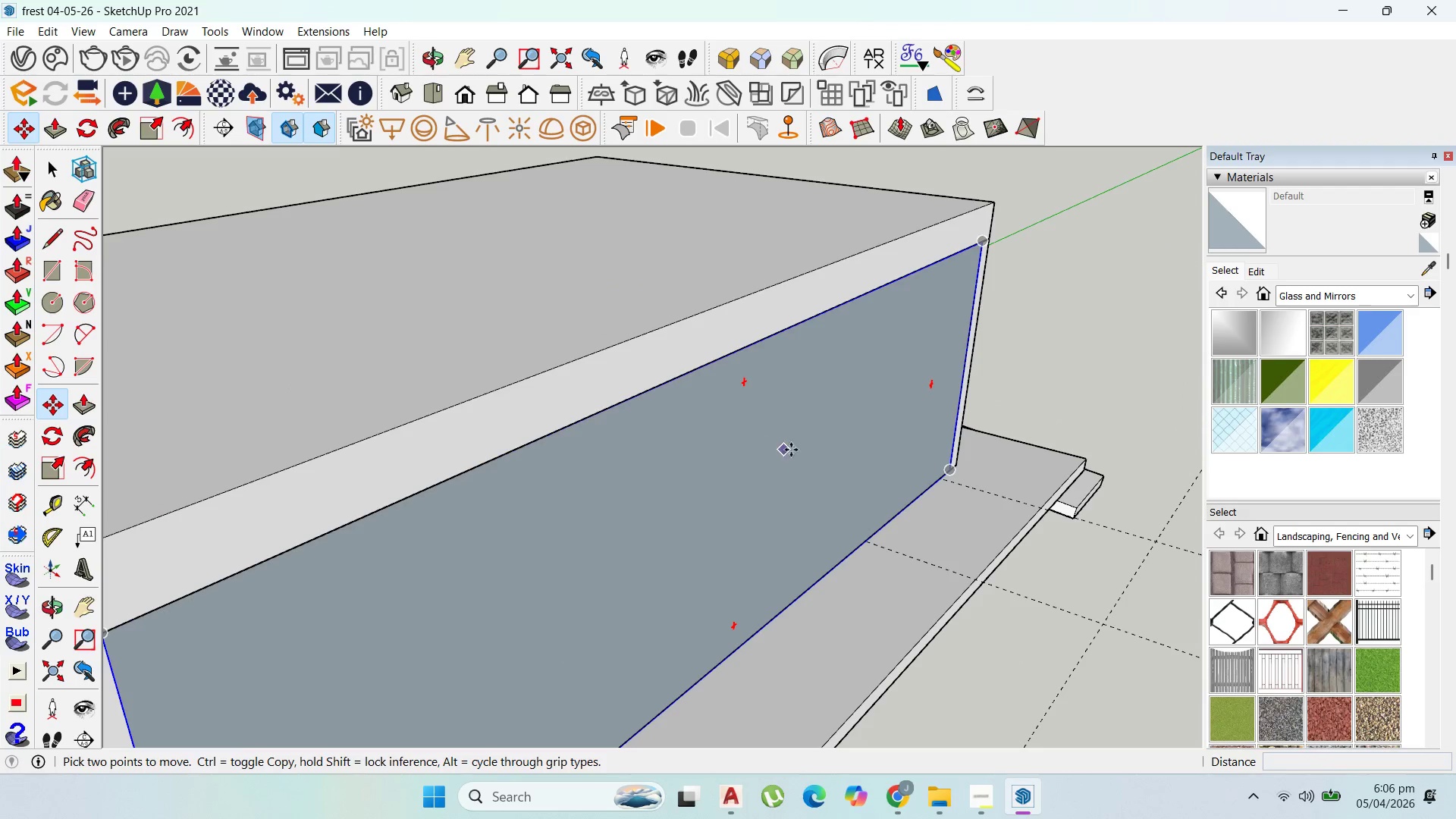 
left_click([791, 450])
 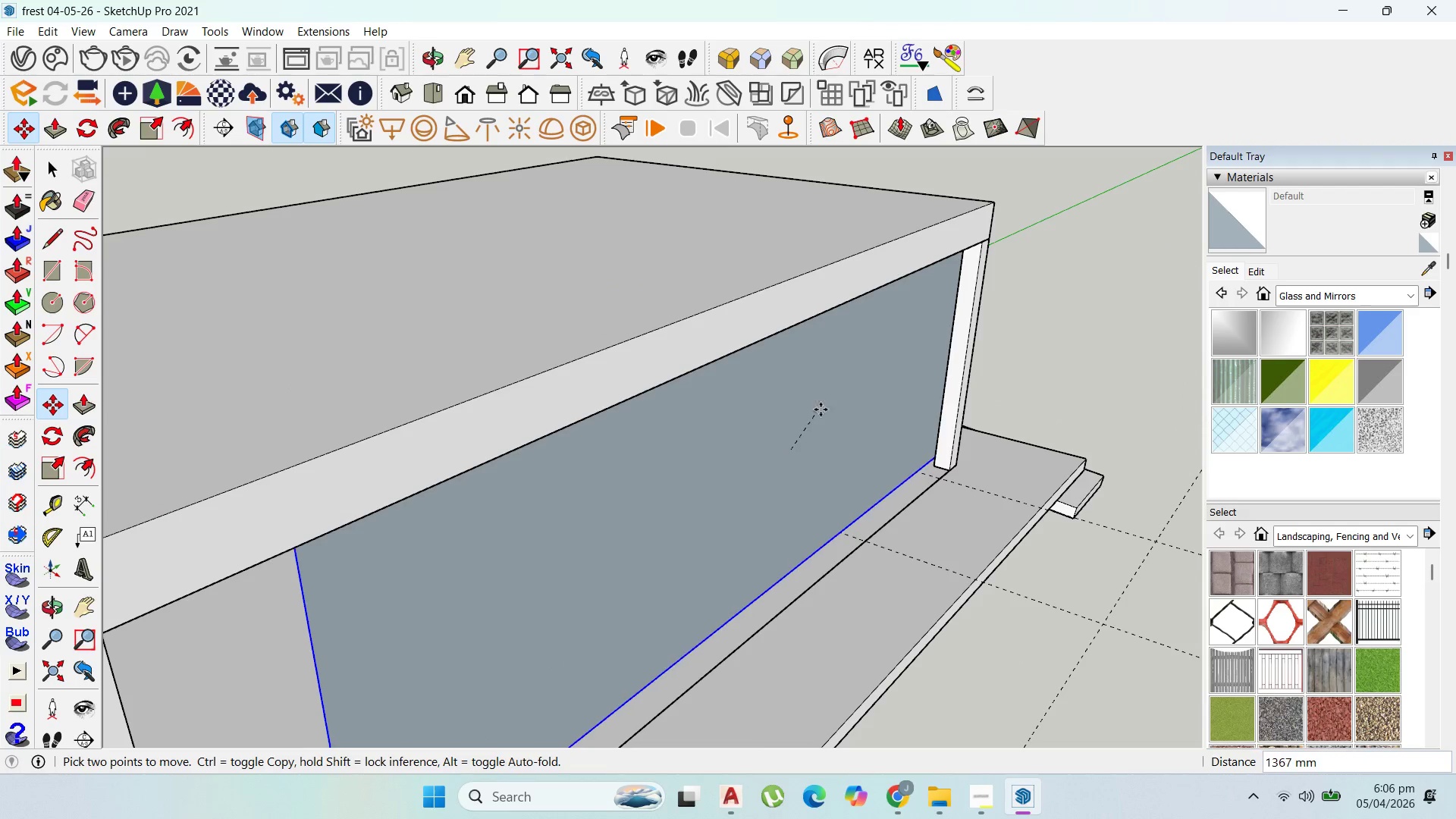 
key(Escape)
 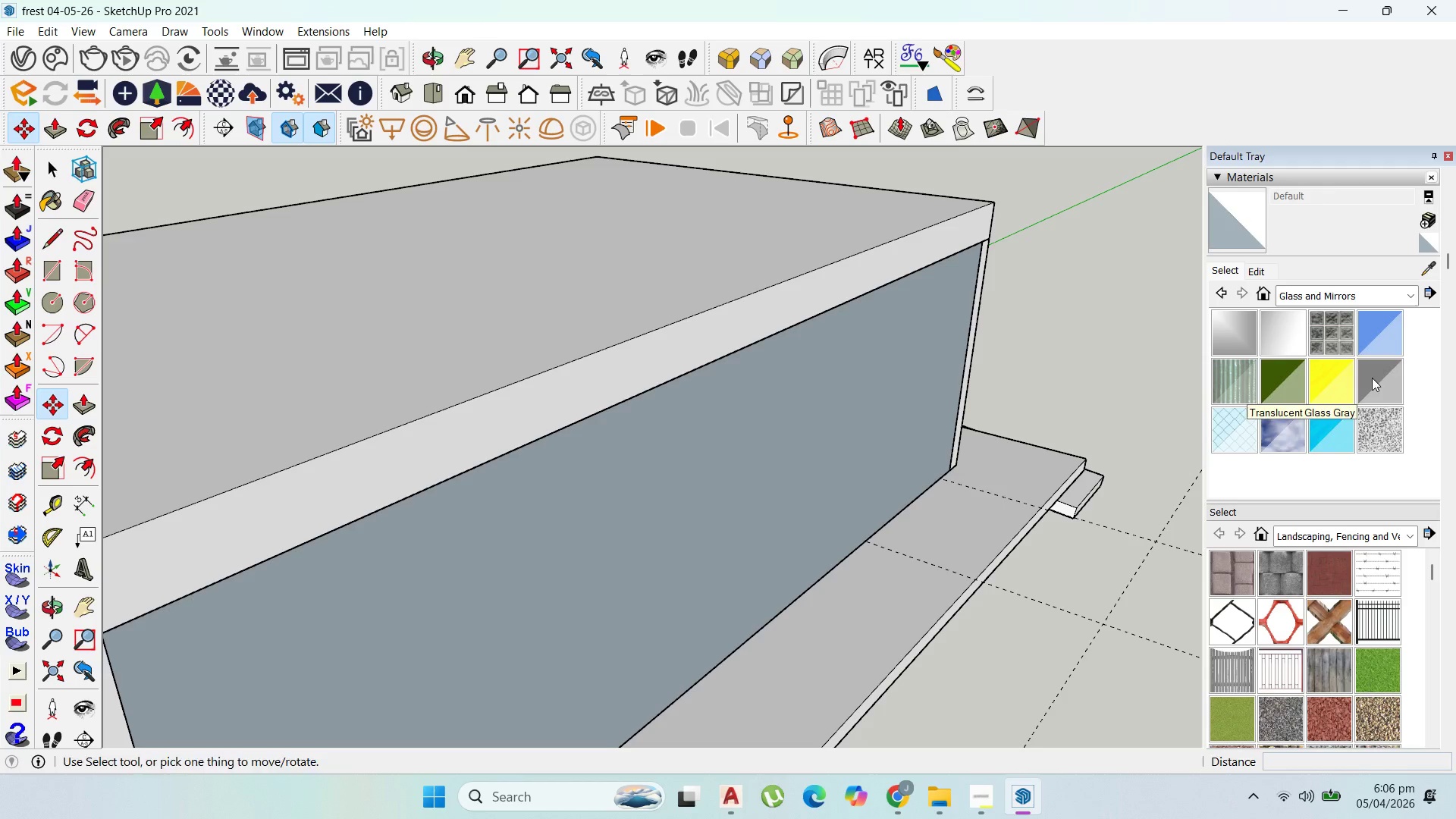 
double_click([799, 405])
 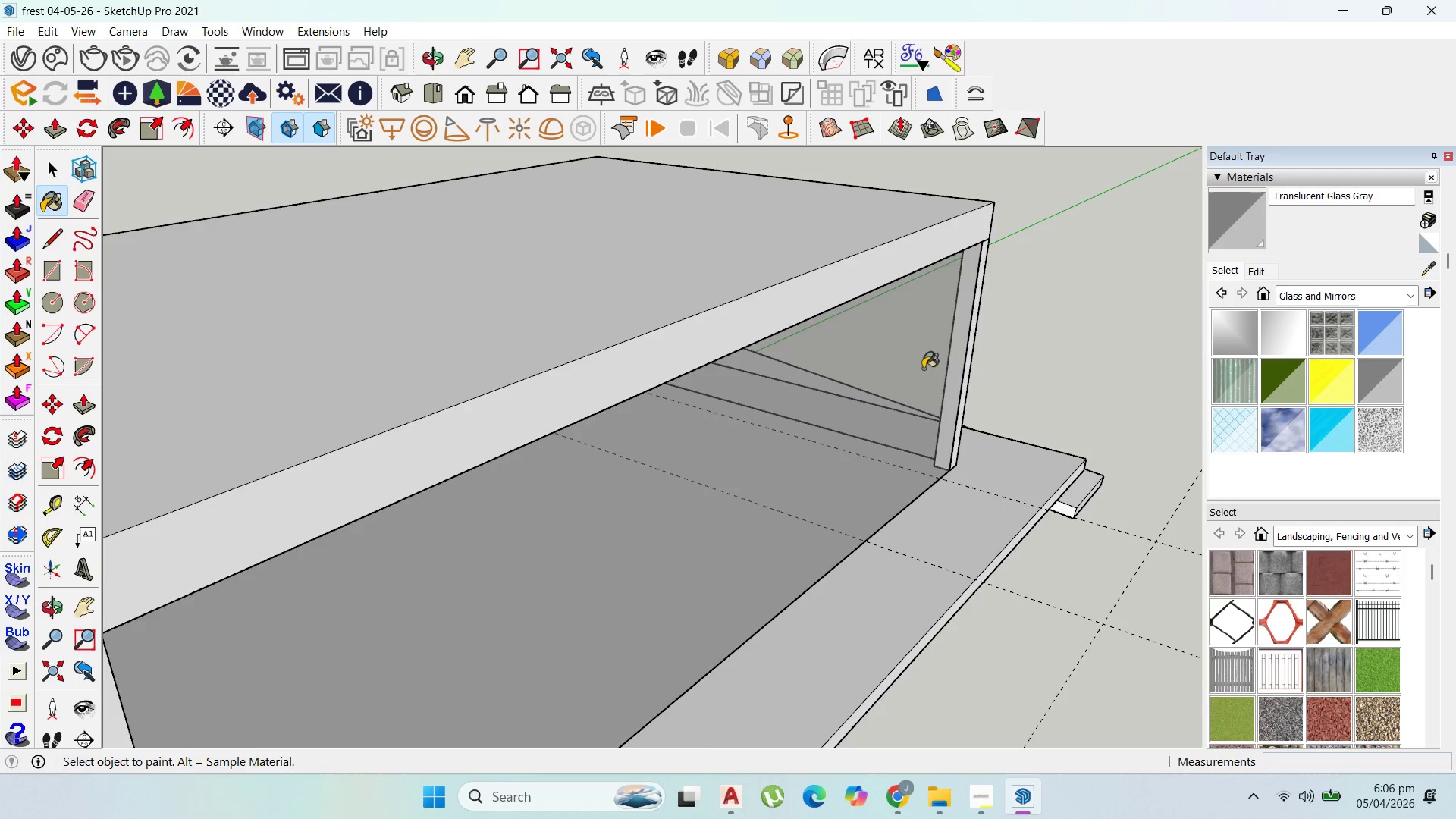 
scroll: coordinate [787, 438], scroll_direction: down, amount: 8.0
 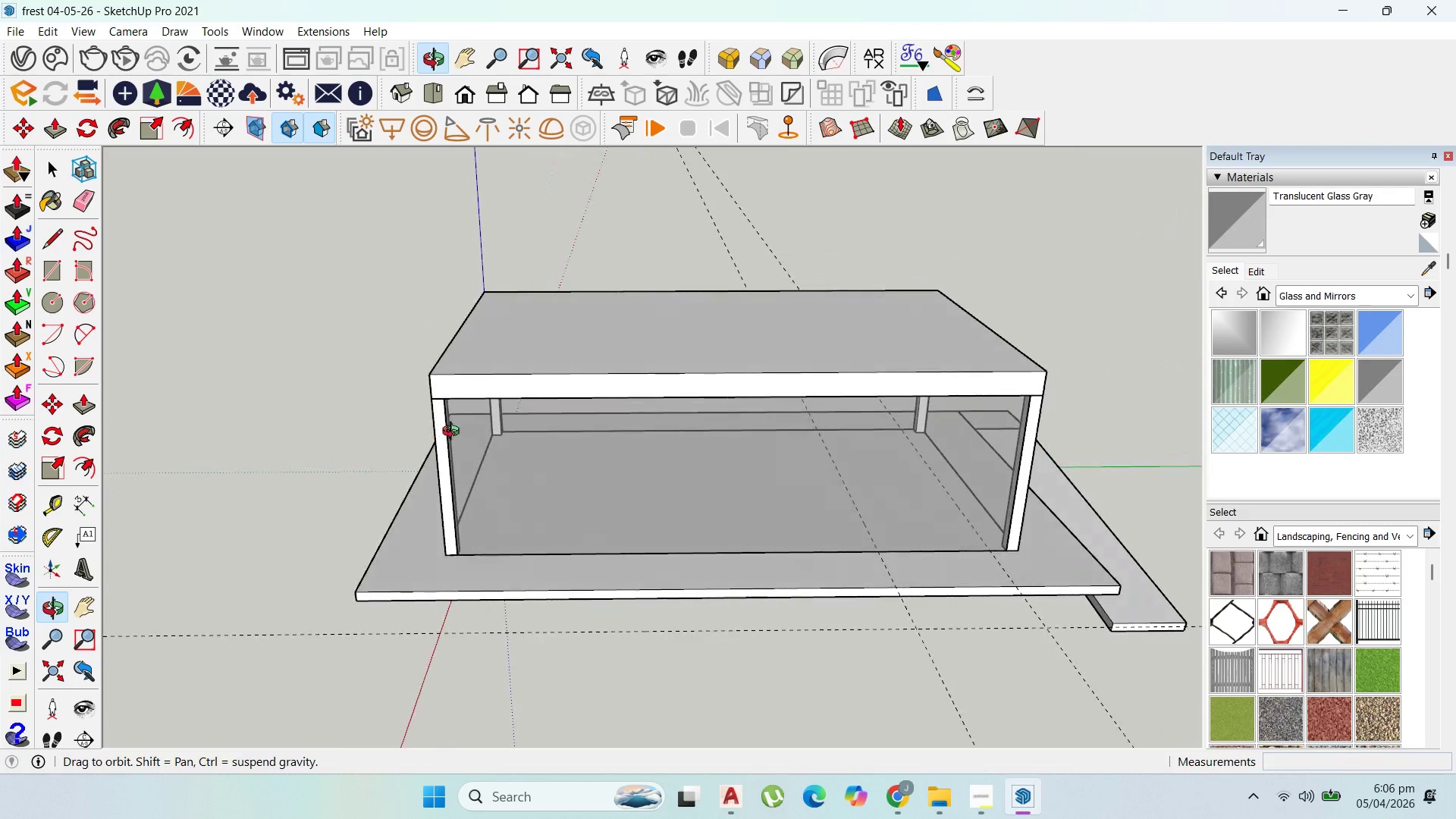 
scroll: coordinate [798, 545], scroll_direction: up, amount: 4.0
 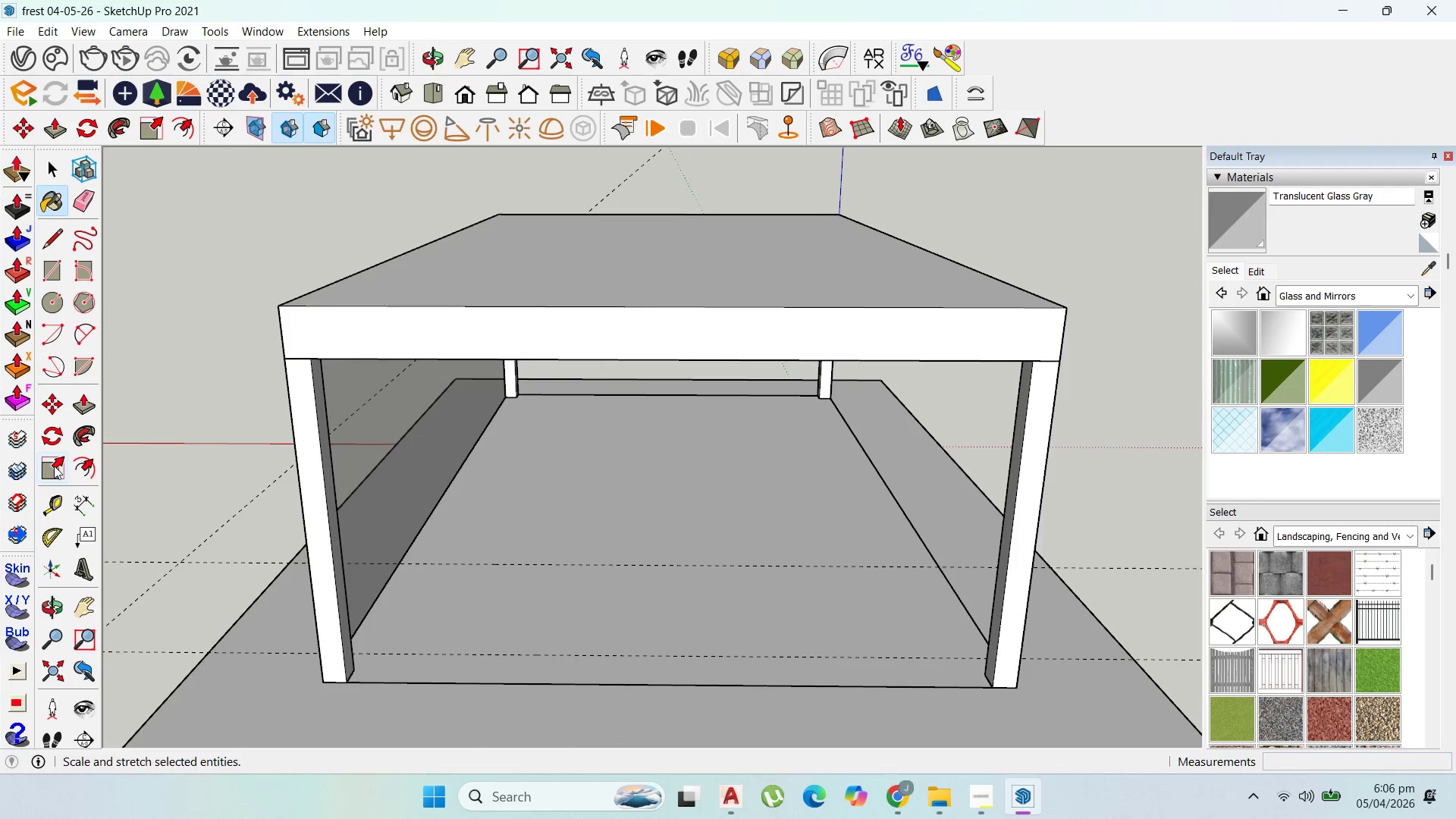 
wait(5.79)
 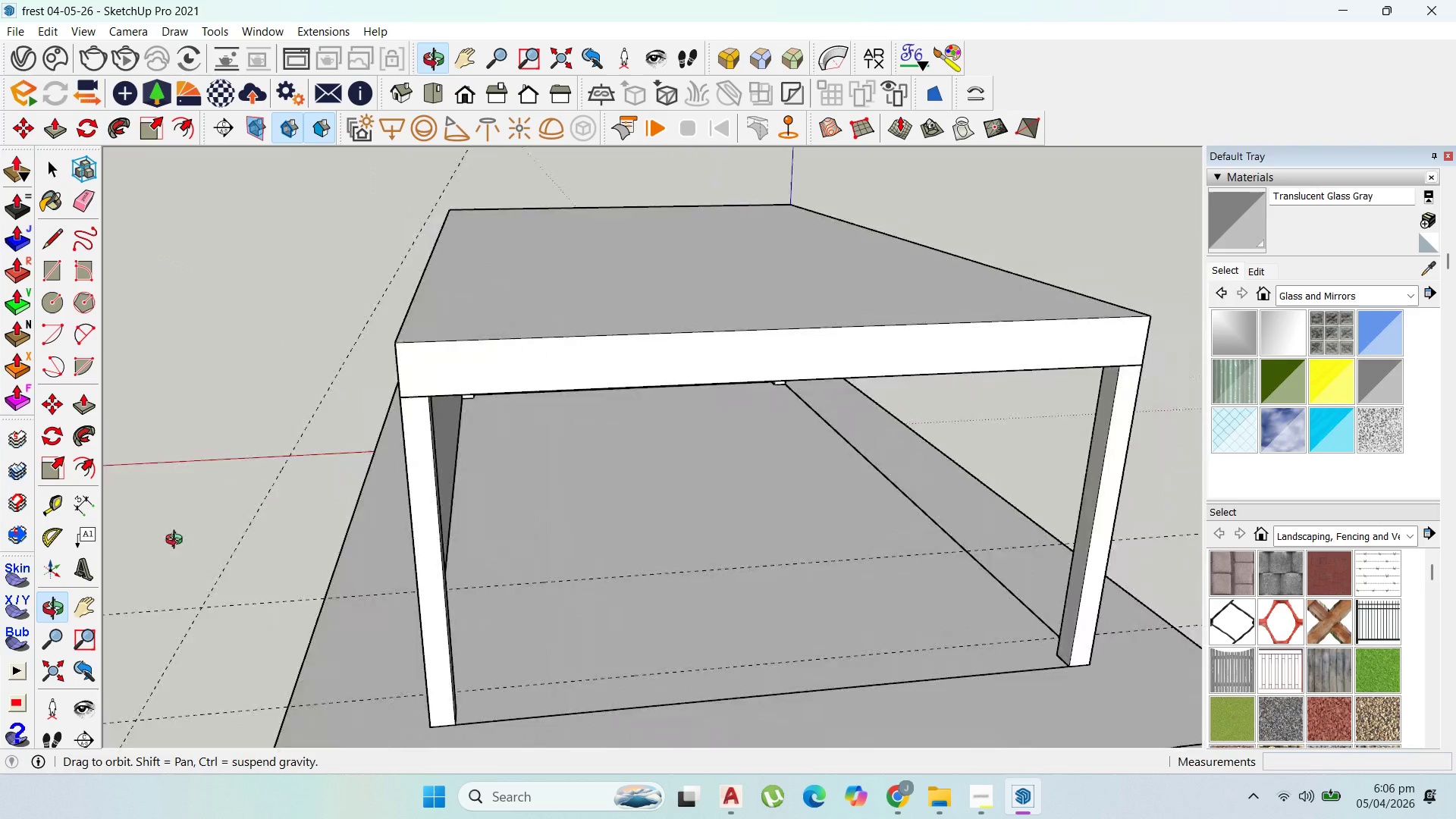 
scroll: coordinate [611, 507], scroll_direction: down, amount: 1.0
 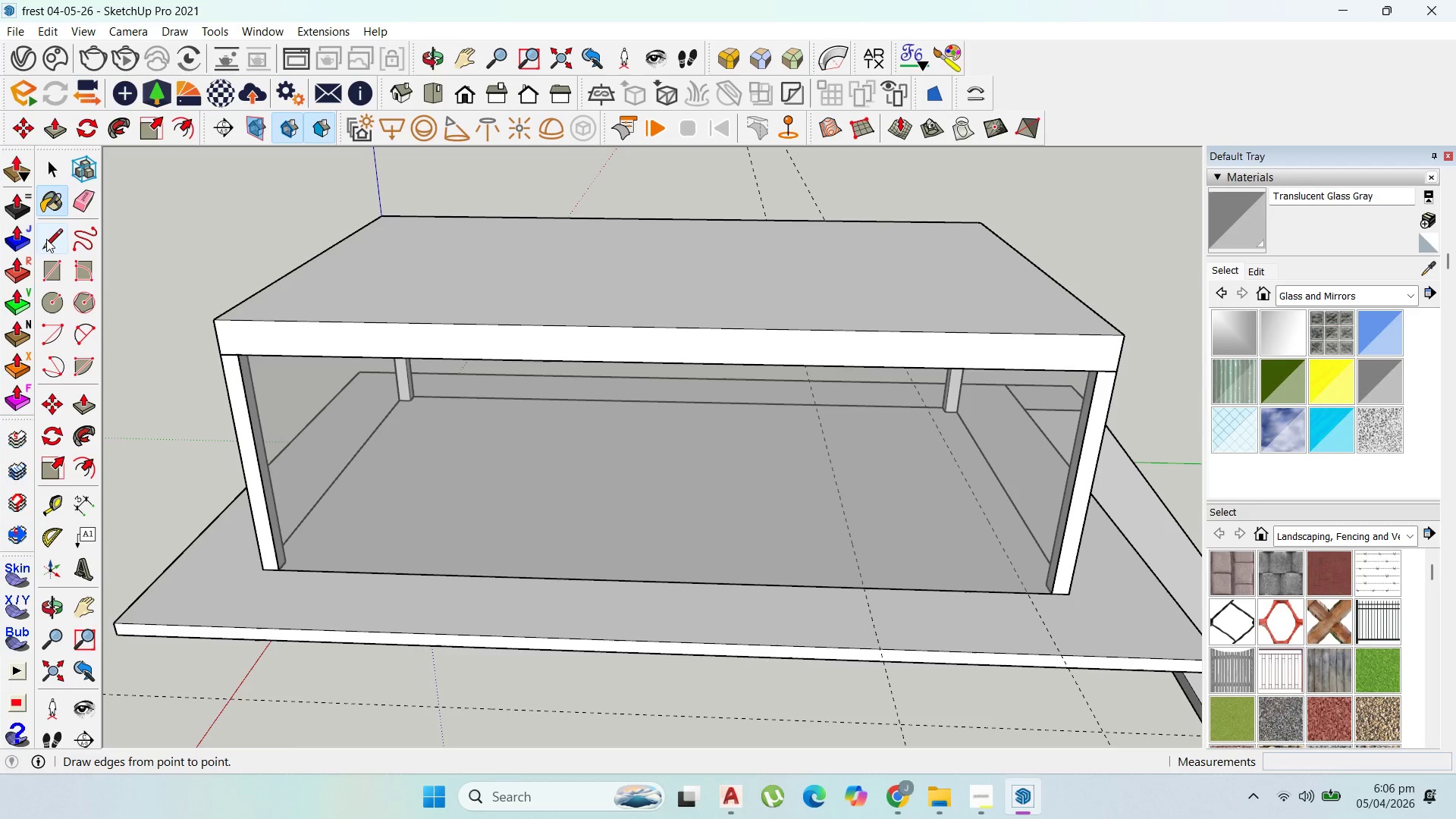 
left_click([51, 241])
 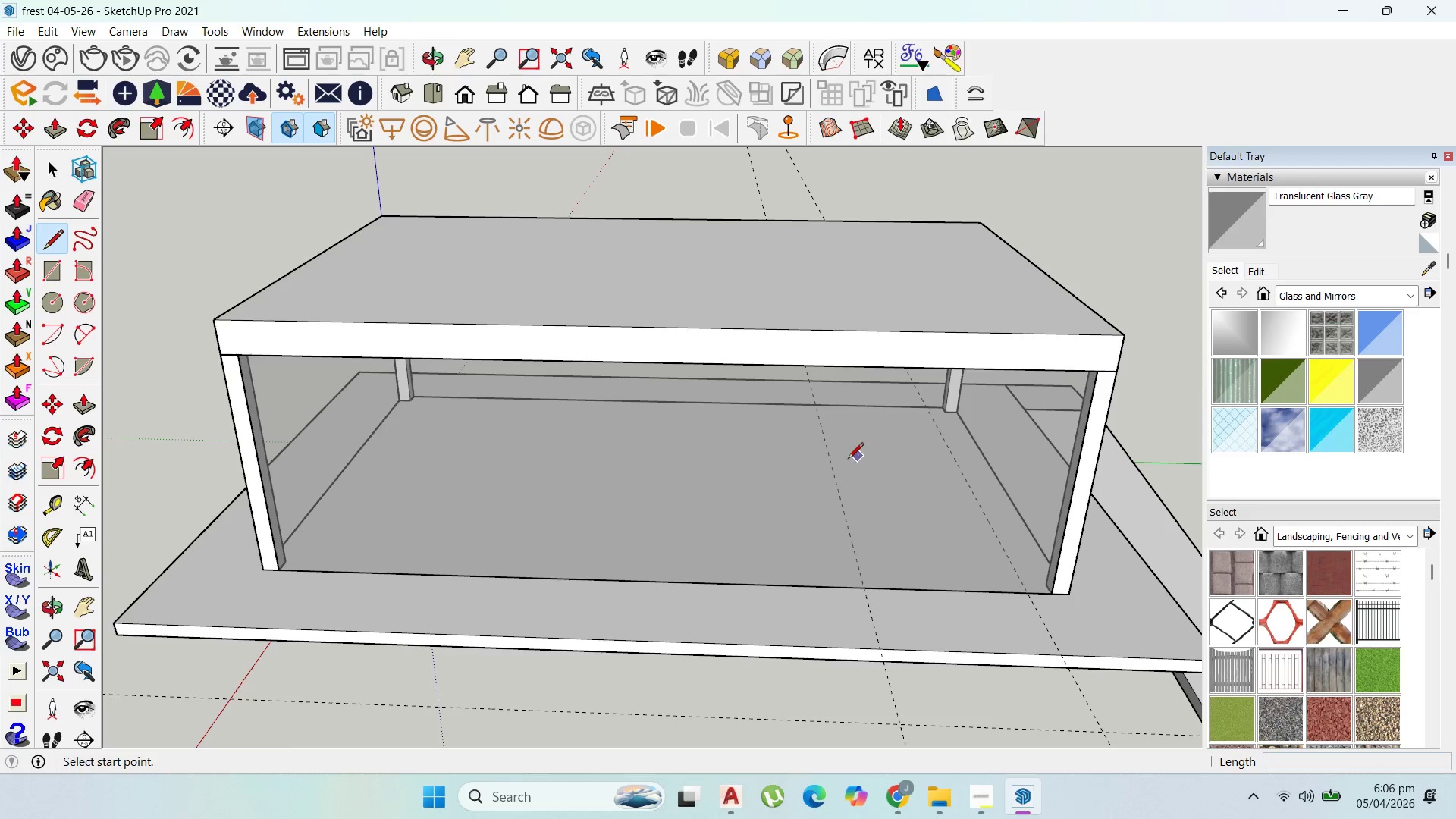 
scroll: coordinate [860, 466], scroll_direction: down, amount: 1.0
 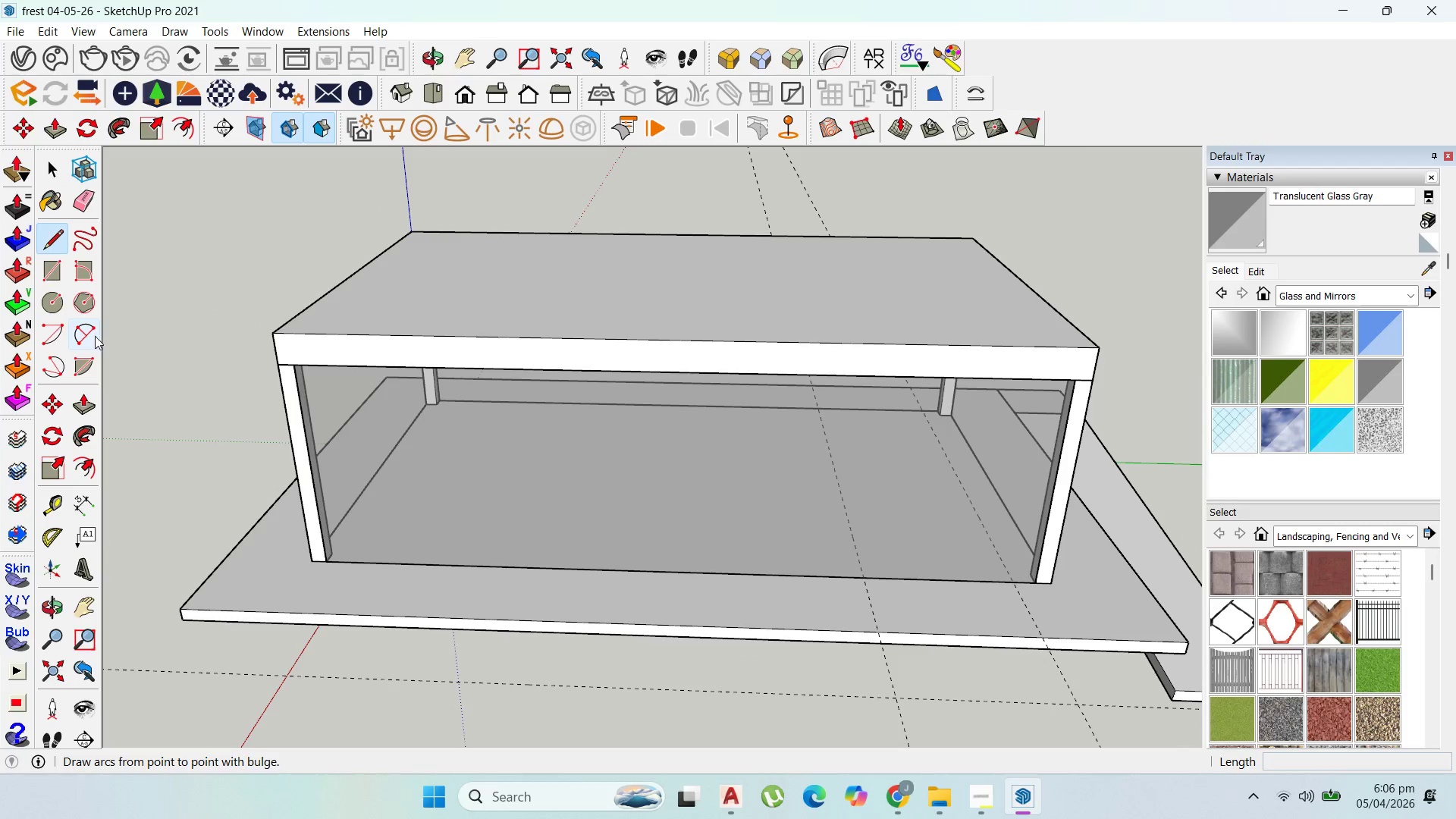 
mouse_move([71, 347])
 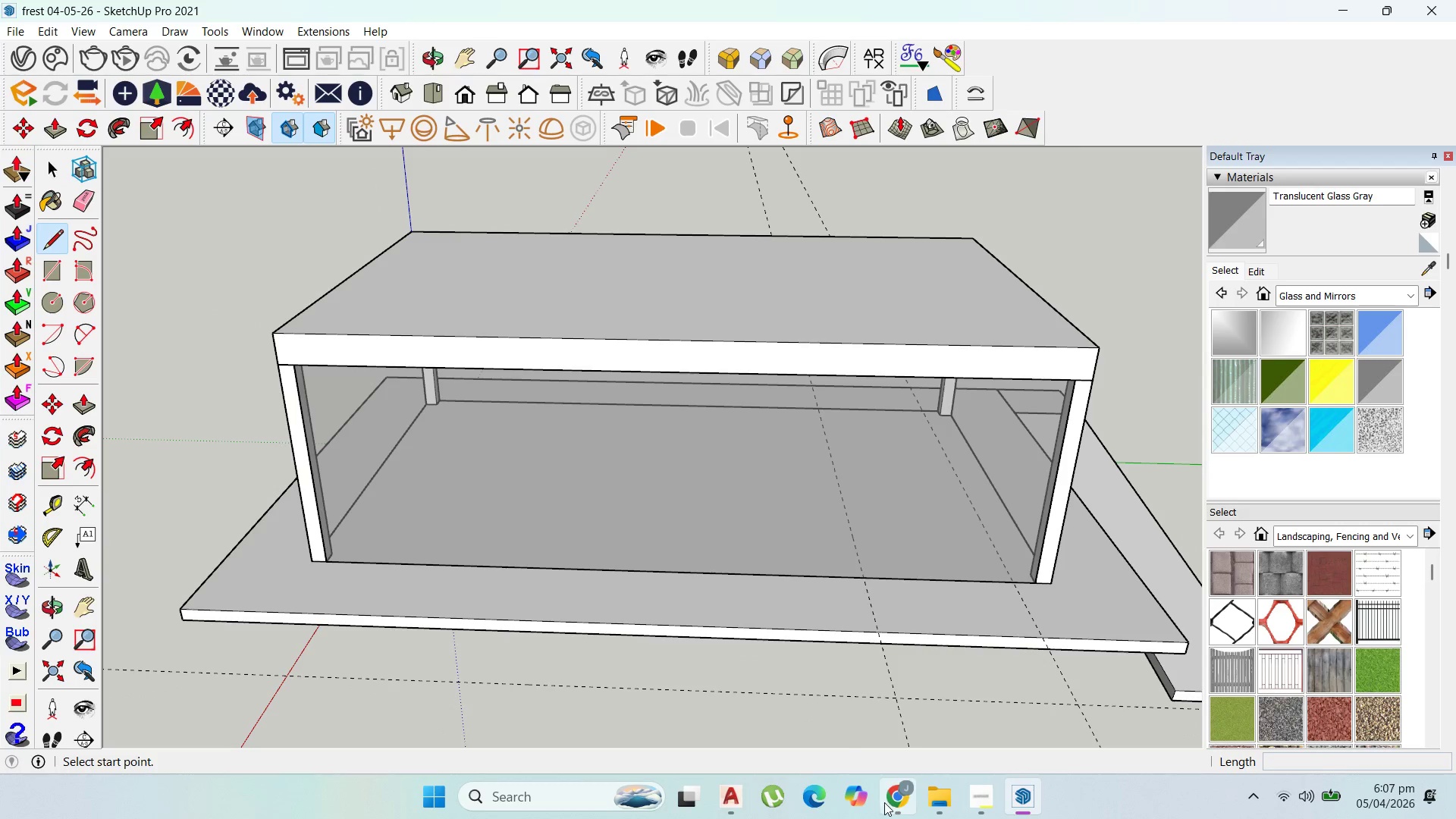 
left_click([902, 802])
 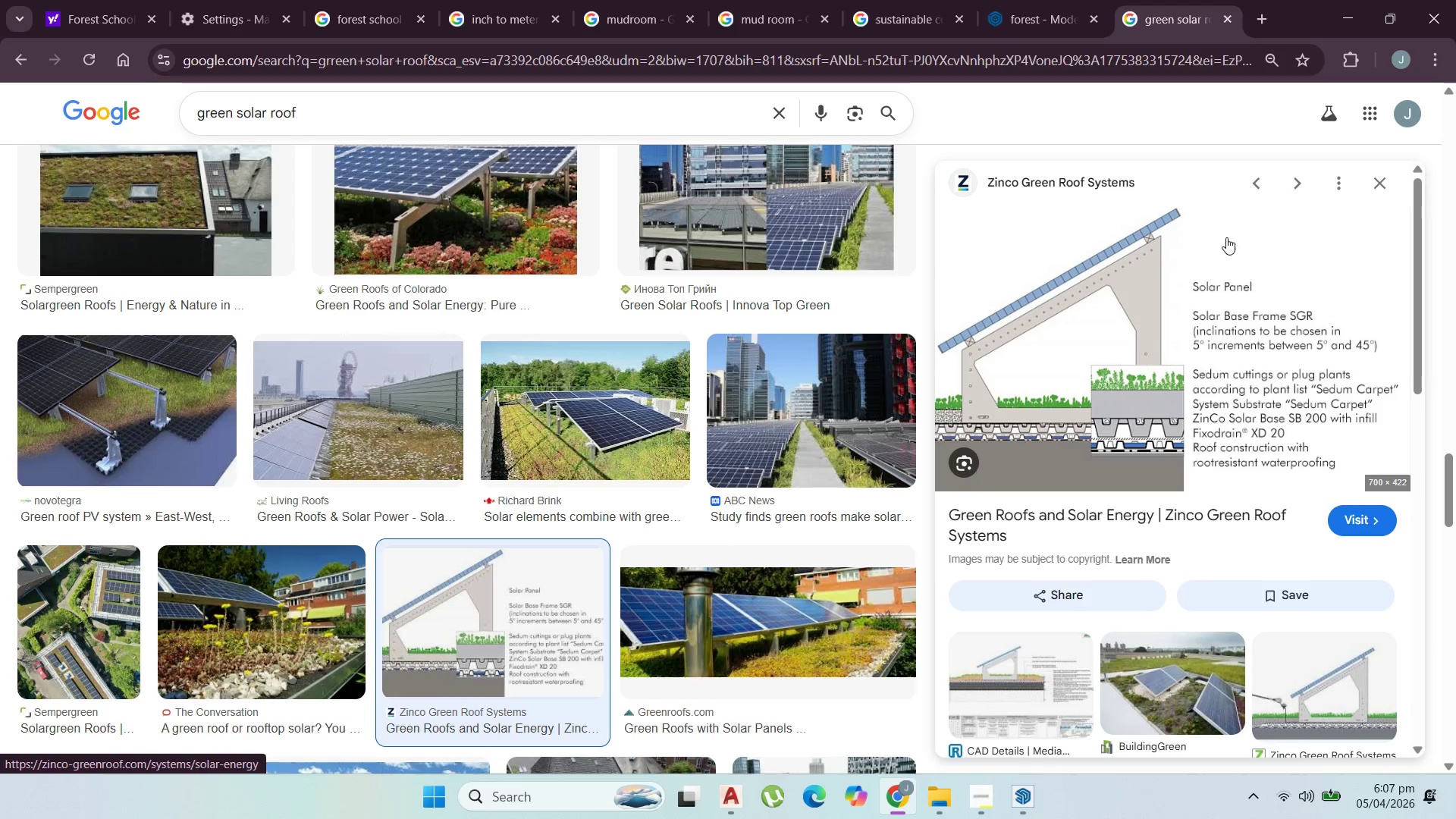 
left_click([1042, 13])
 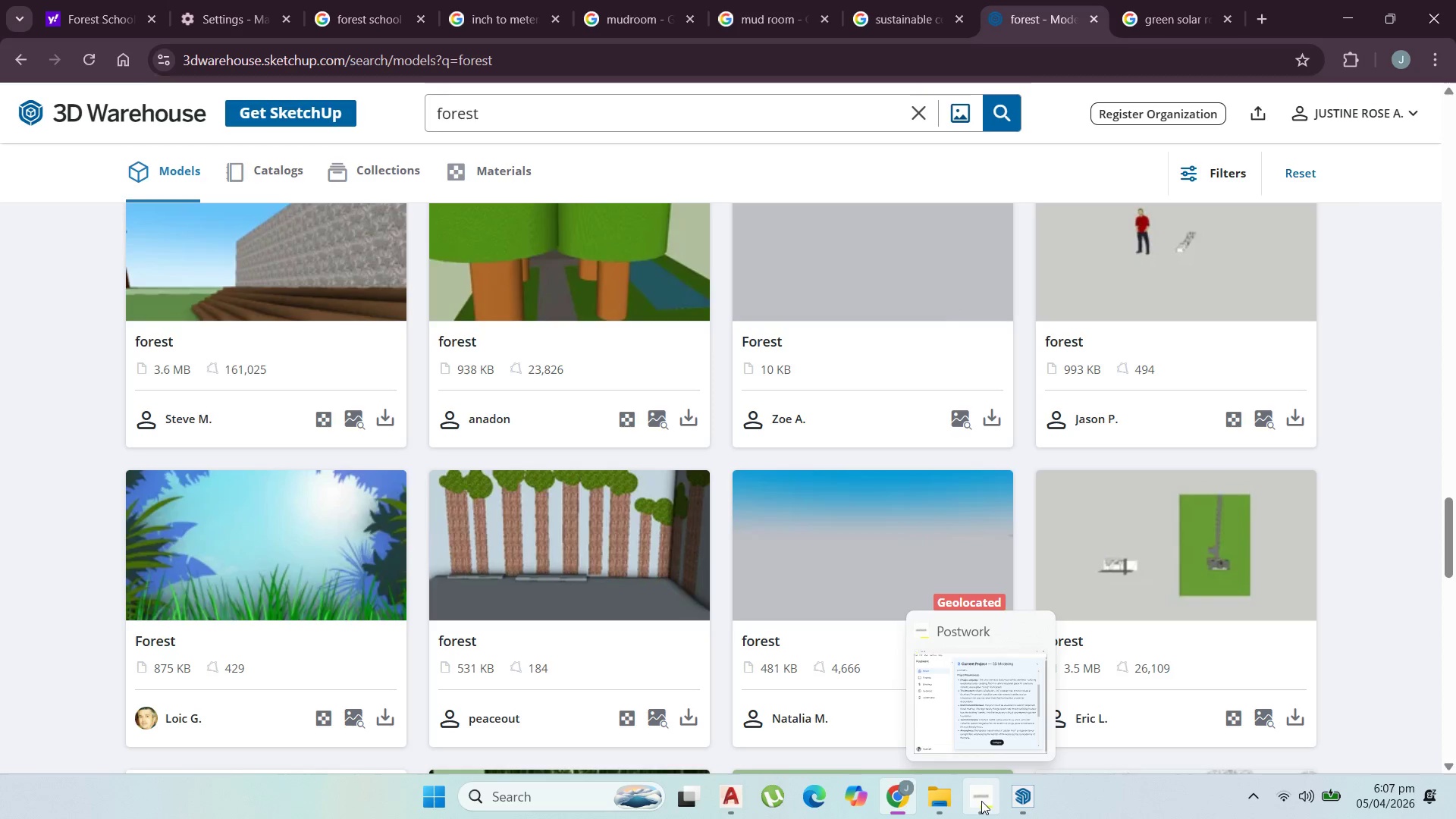 
left_click([981, 799])